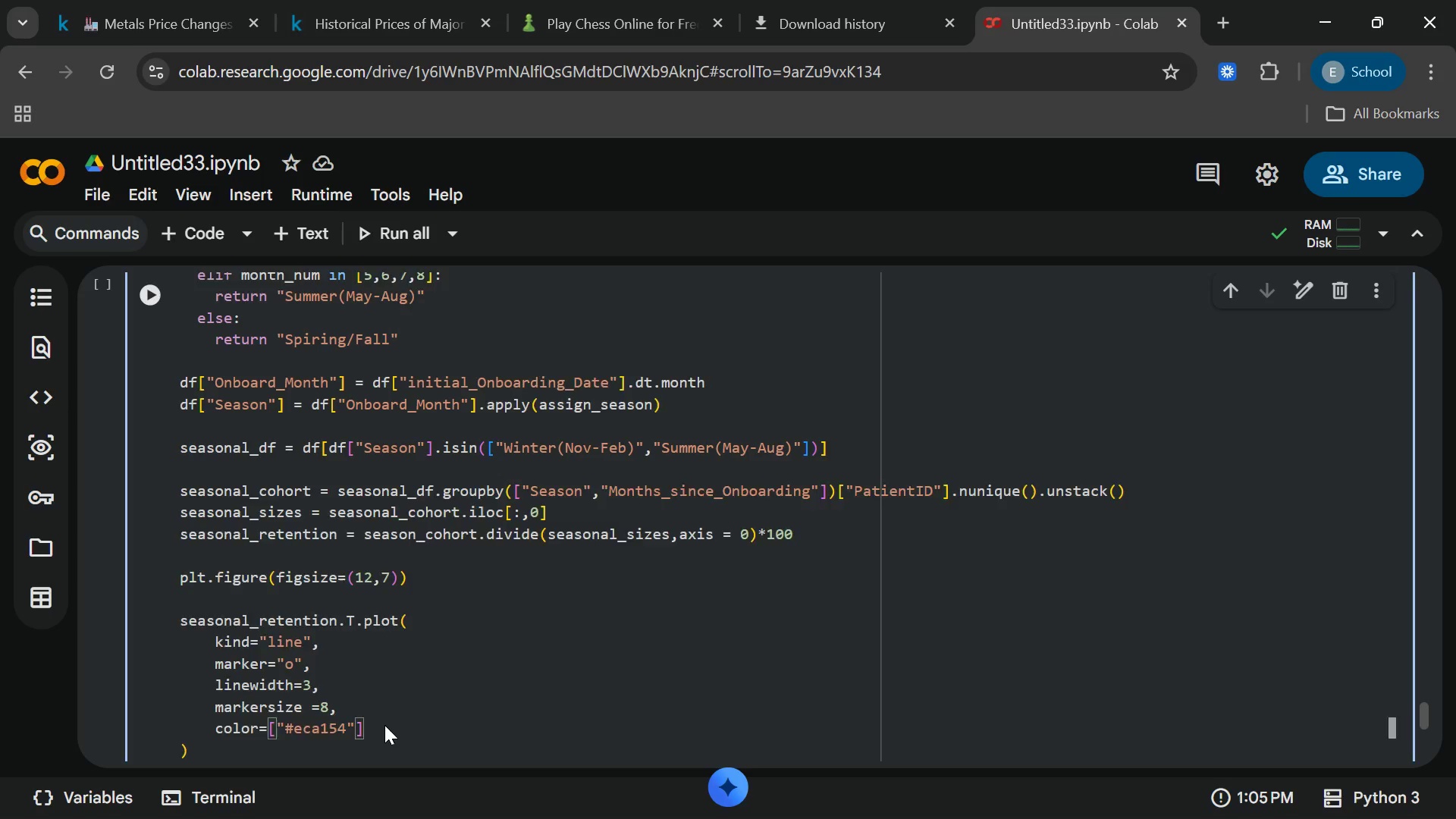 
key(ArrowDown)
 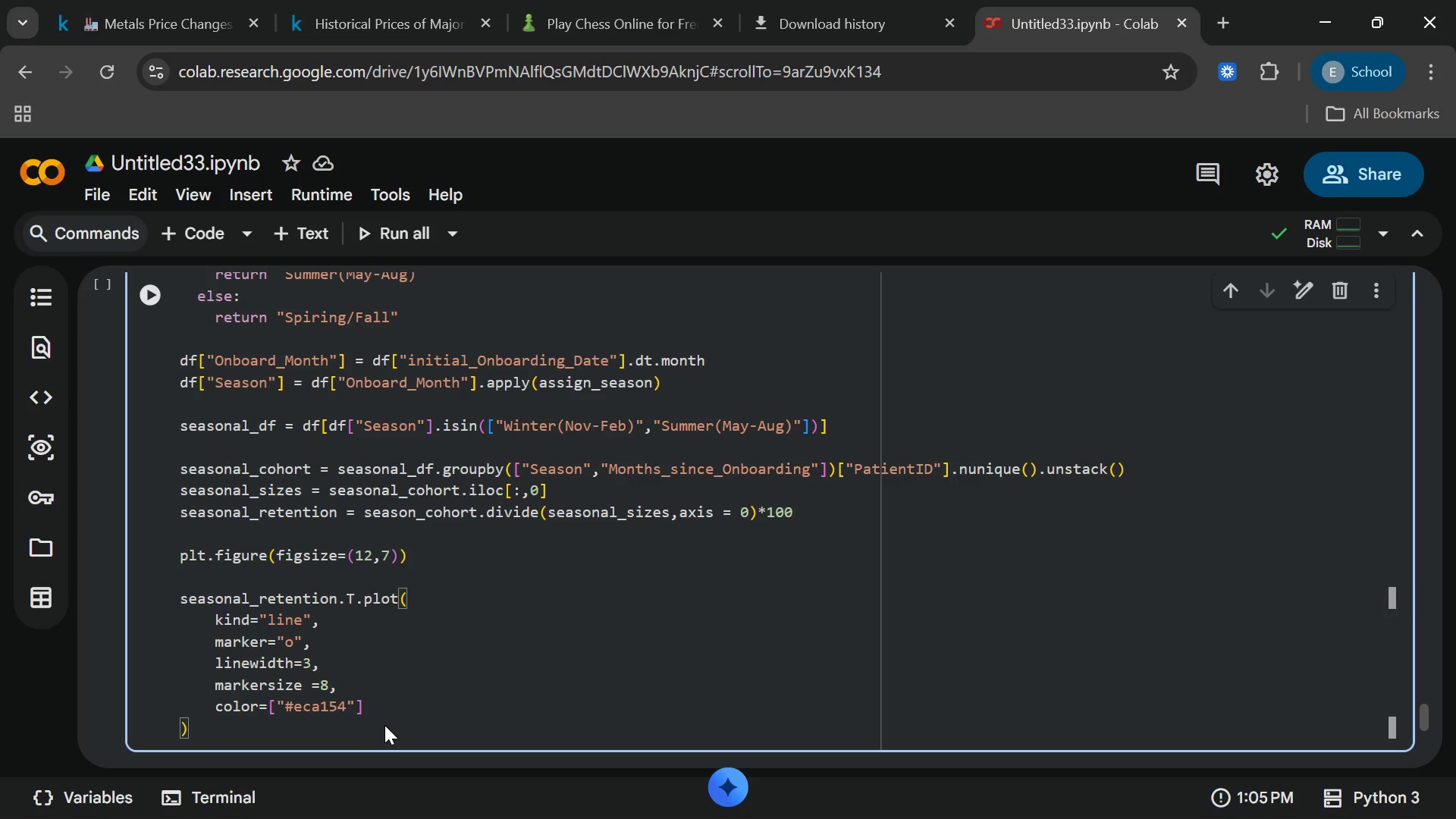 
key(ArrowUp)
 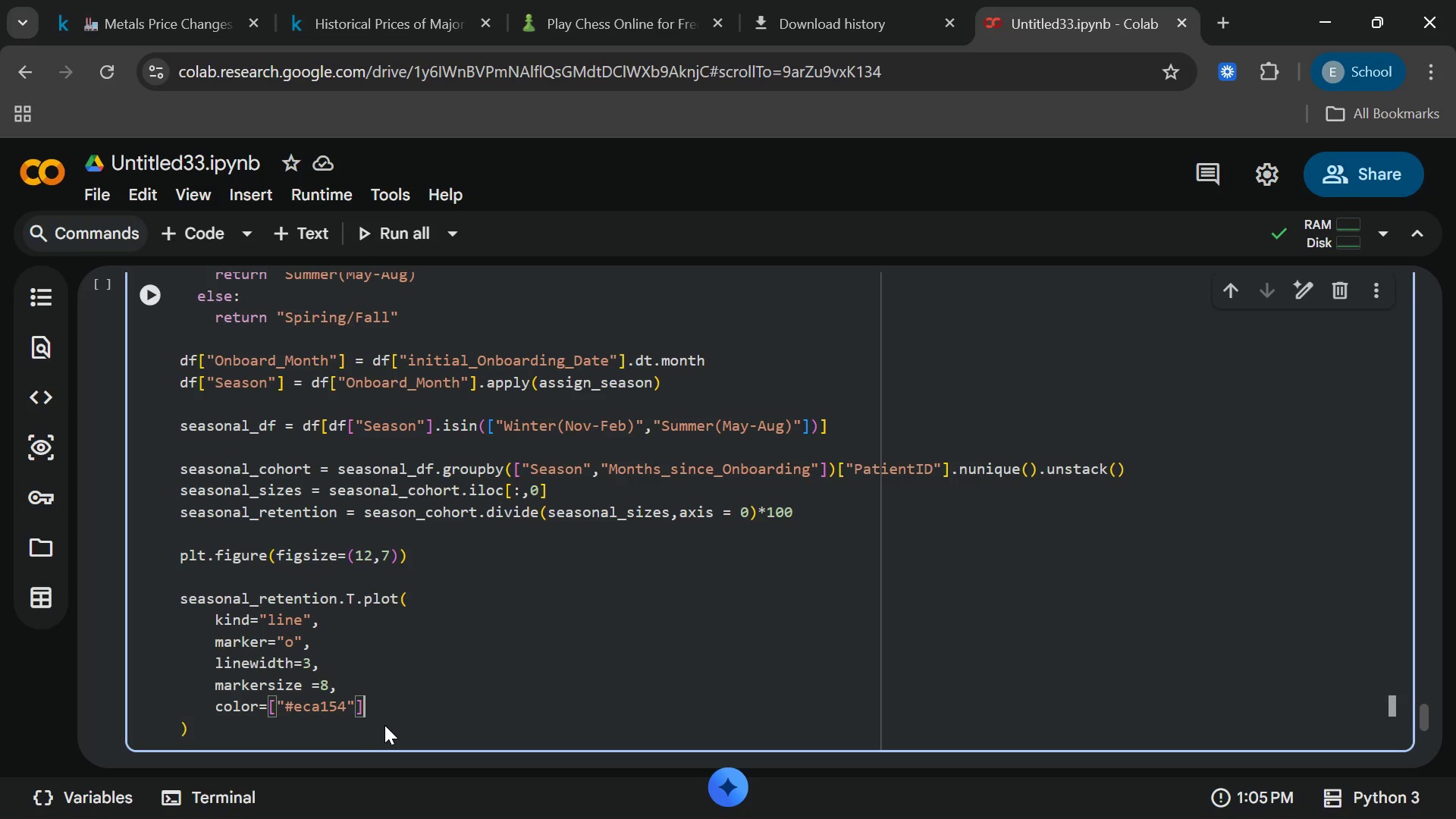 
key(ArrowLeft)
 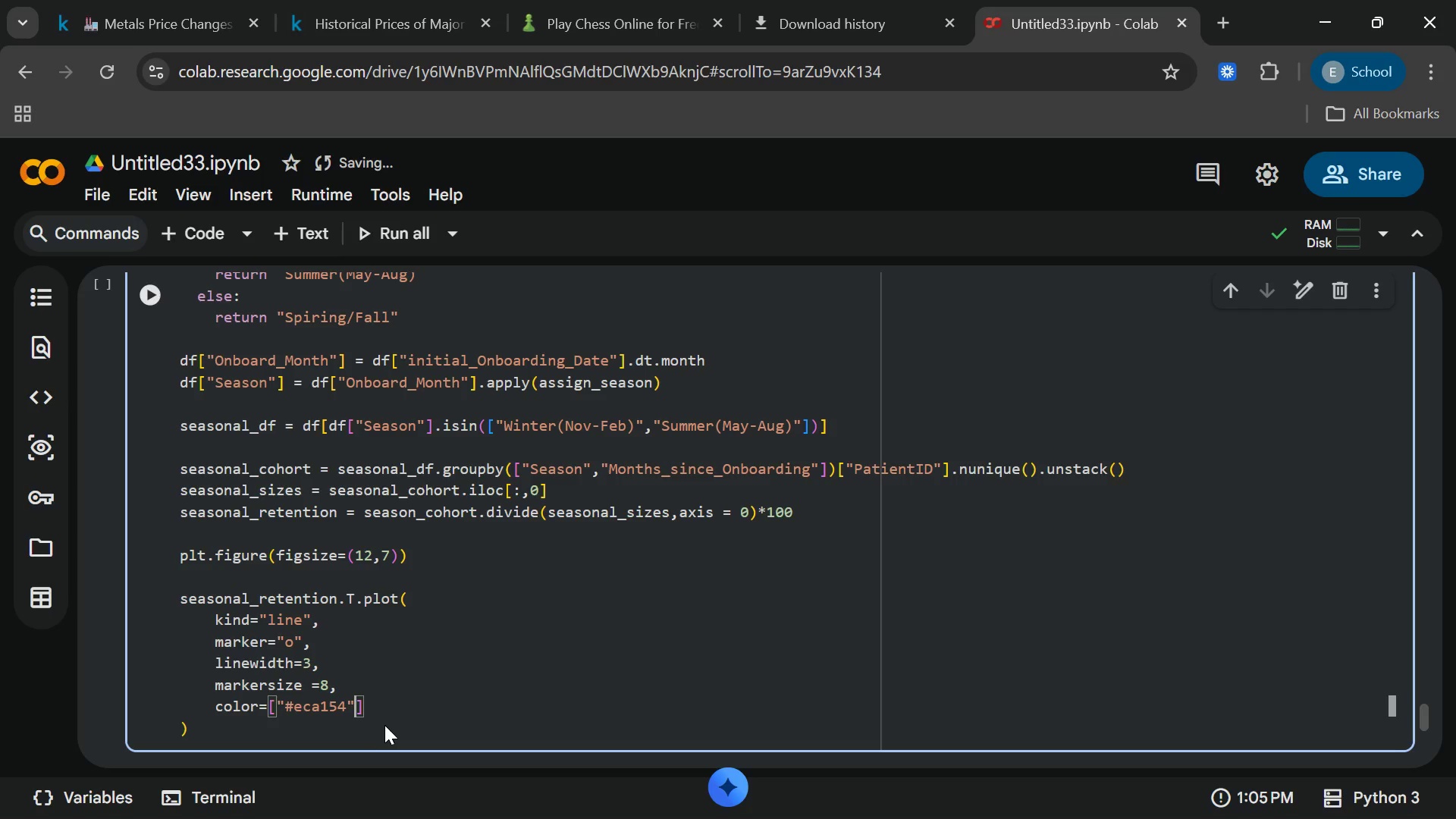 
type(,"#4c72b0)
 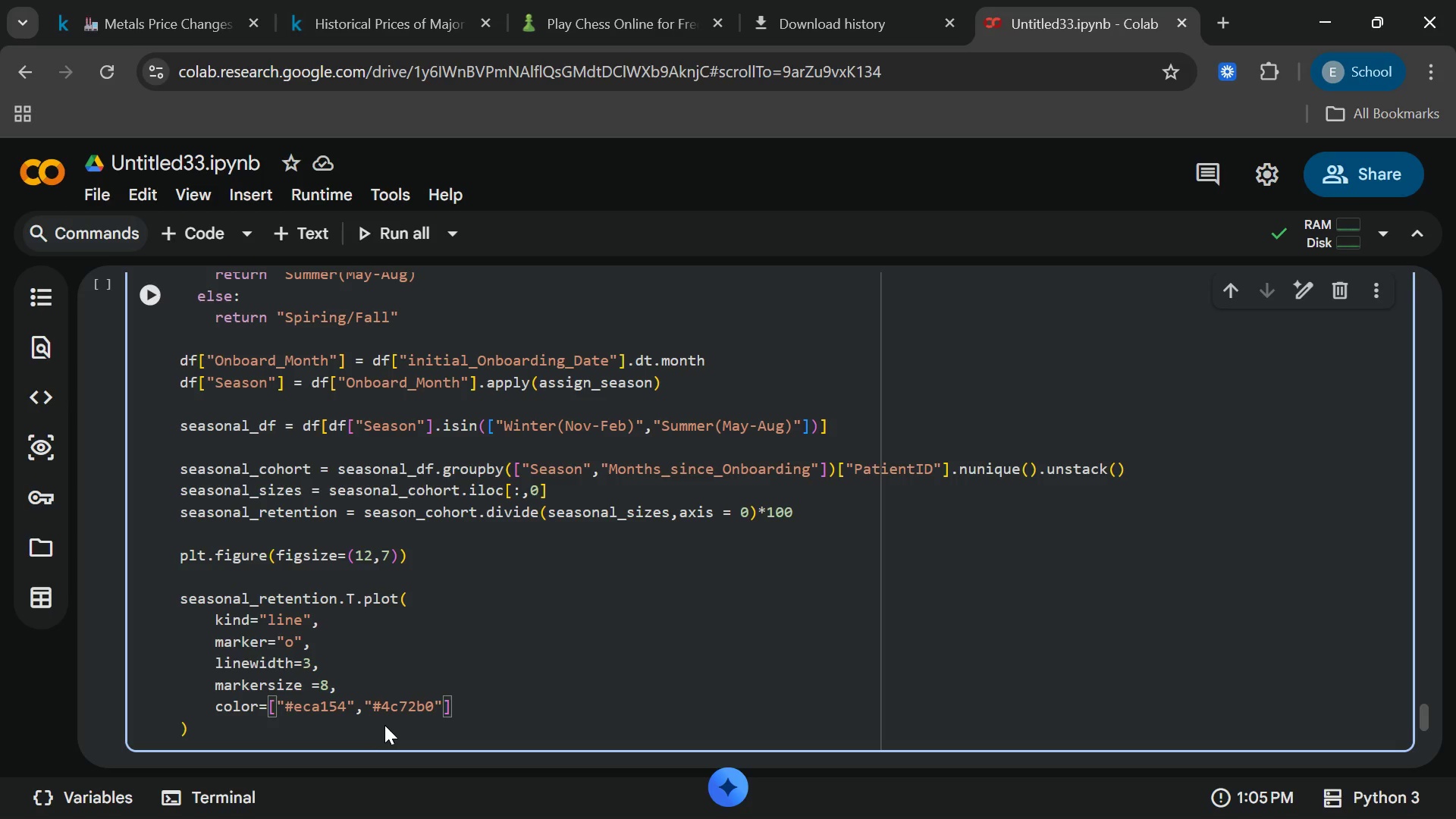 
key(ArrowRight)
 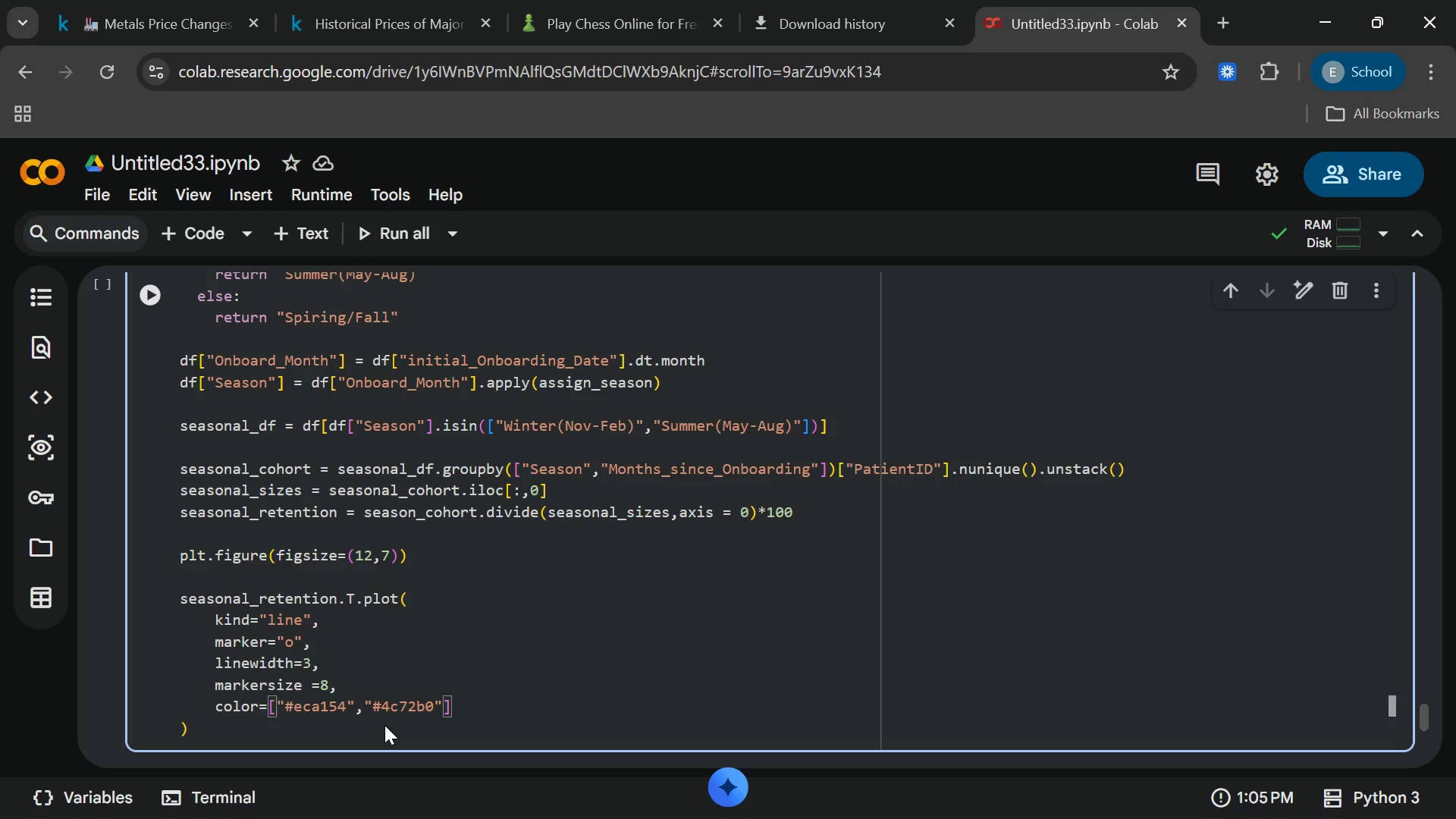 
key(ArrowRight)
 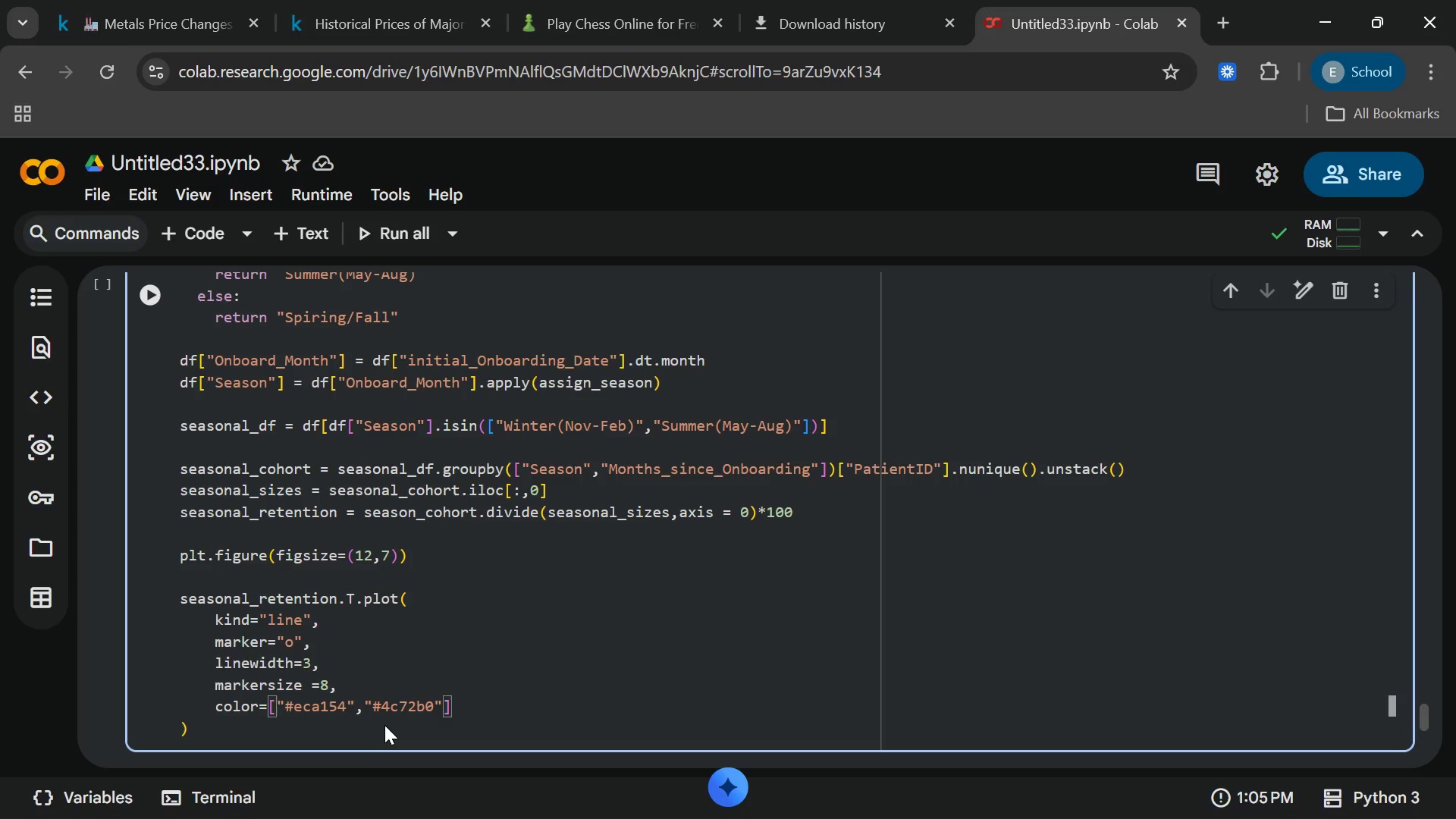 
key(Comma)
 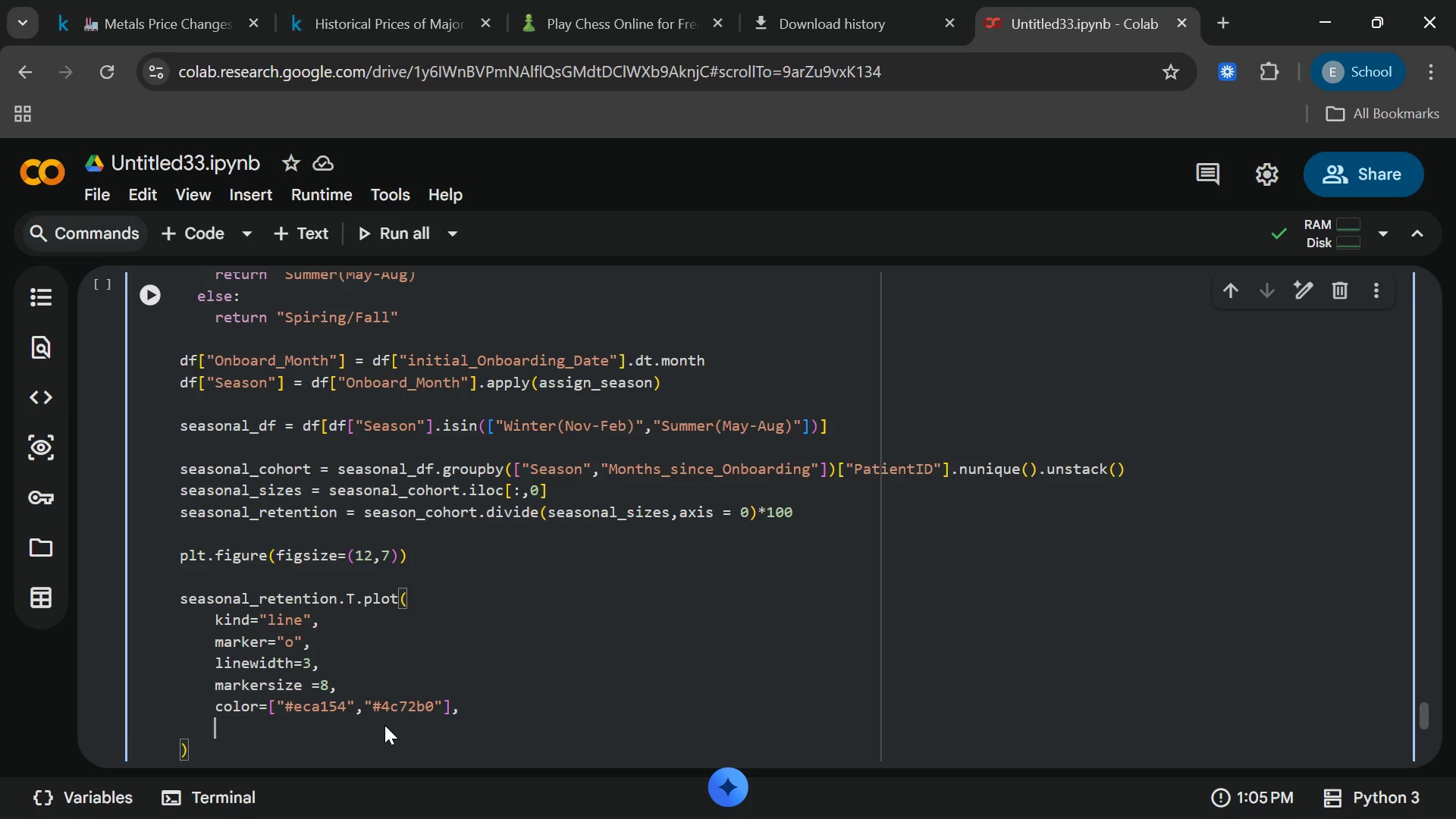 
key(Enter)
 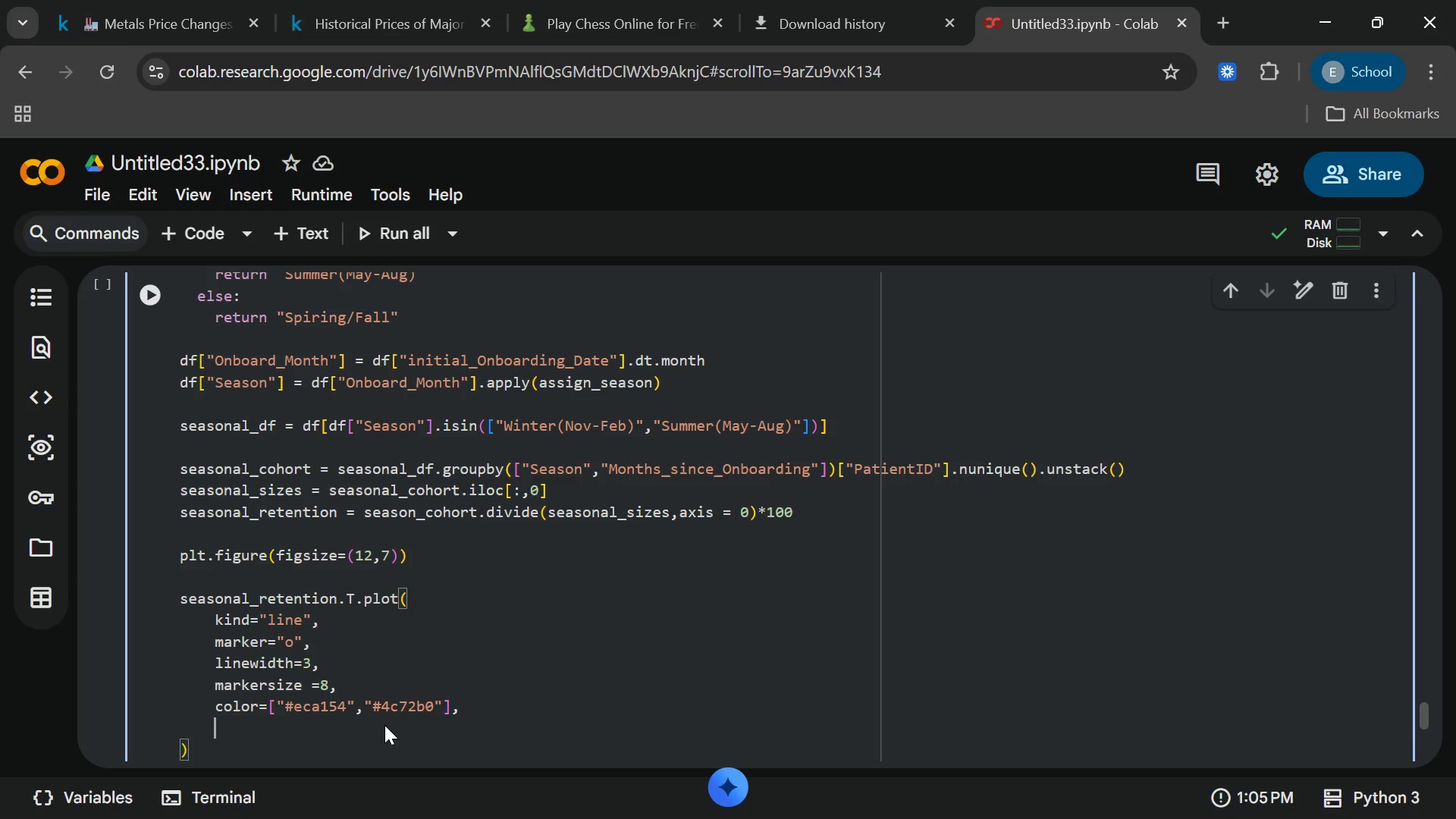 
type(ax=plt.gca)
 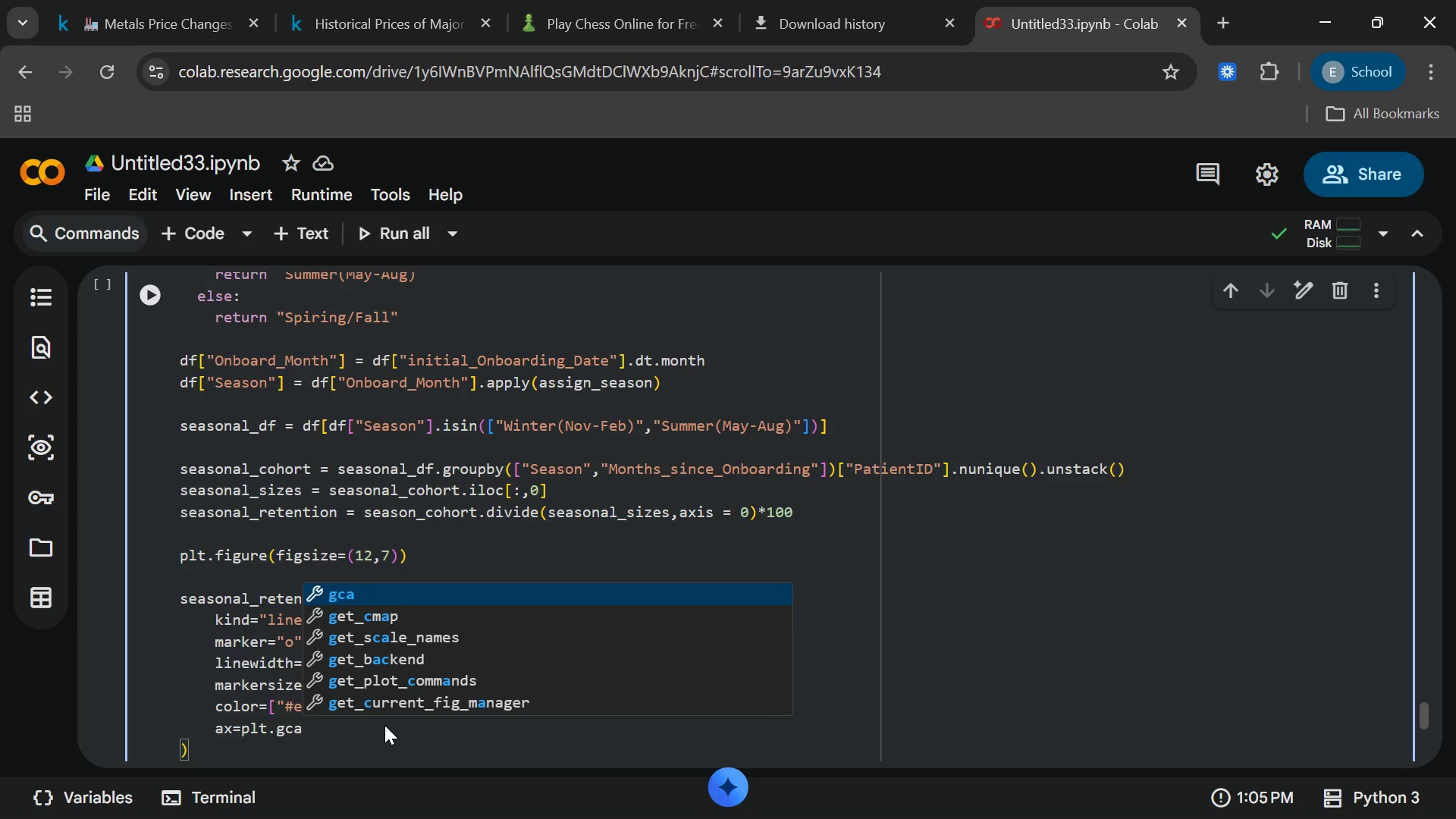 
key(CapsLock)
 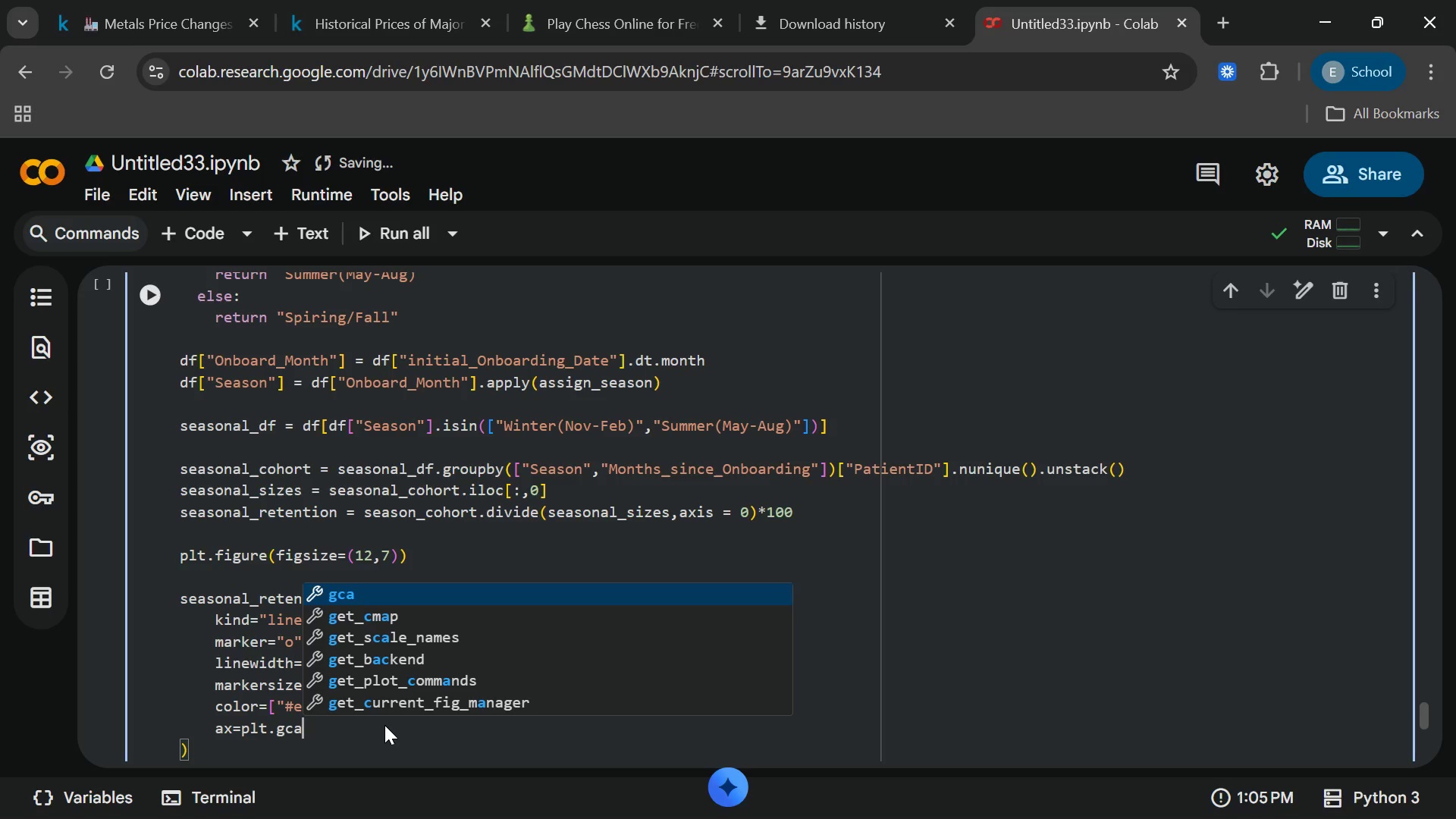 
key(Shift+9)
 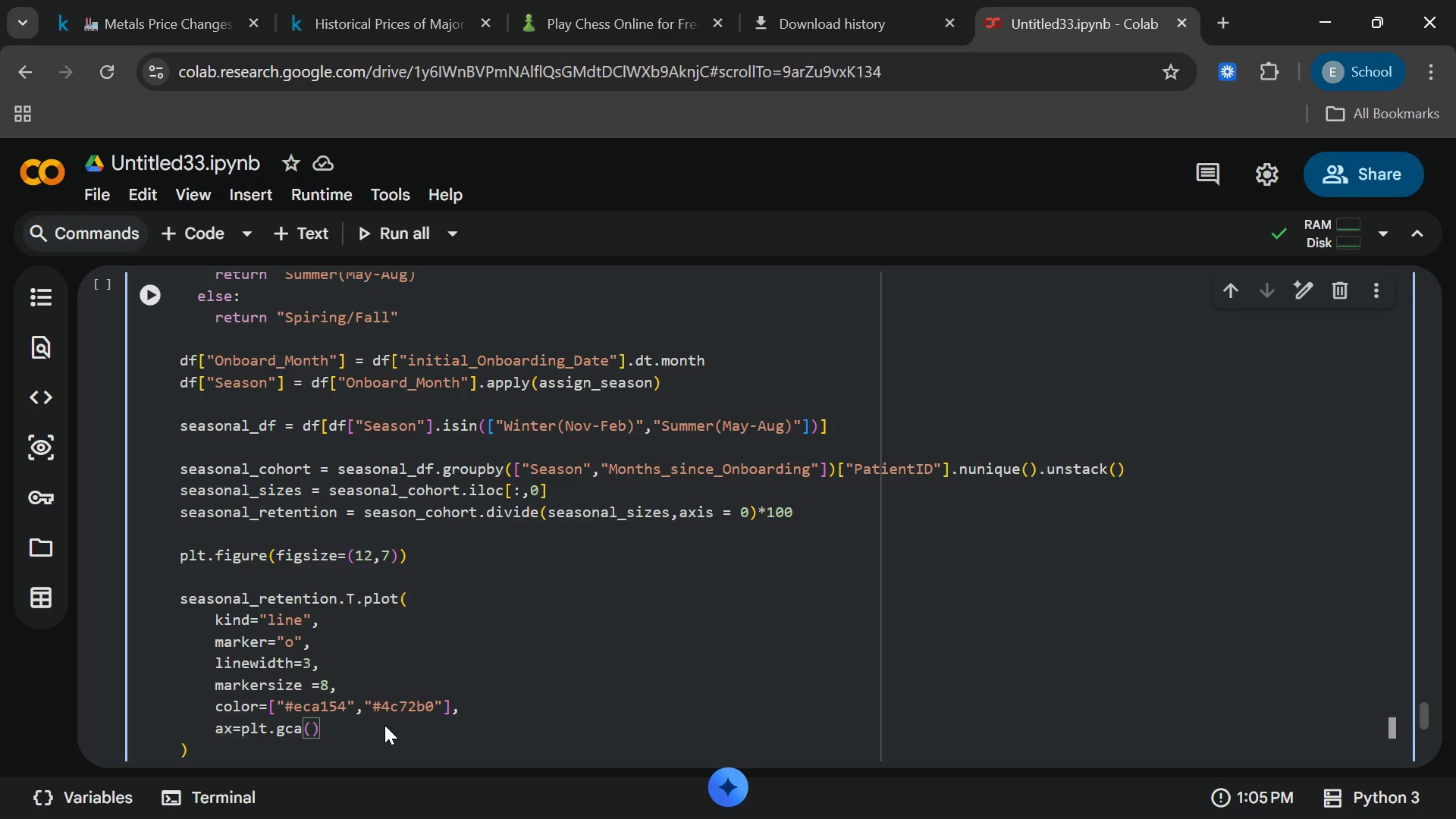 
key(ArrowDown)
 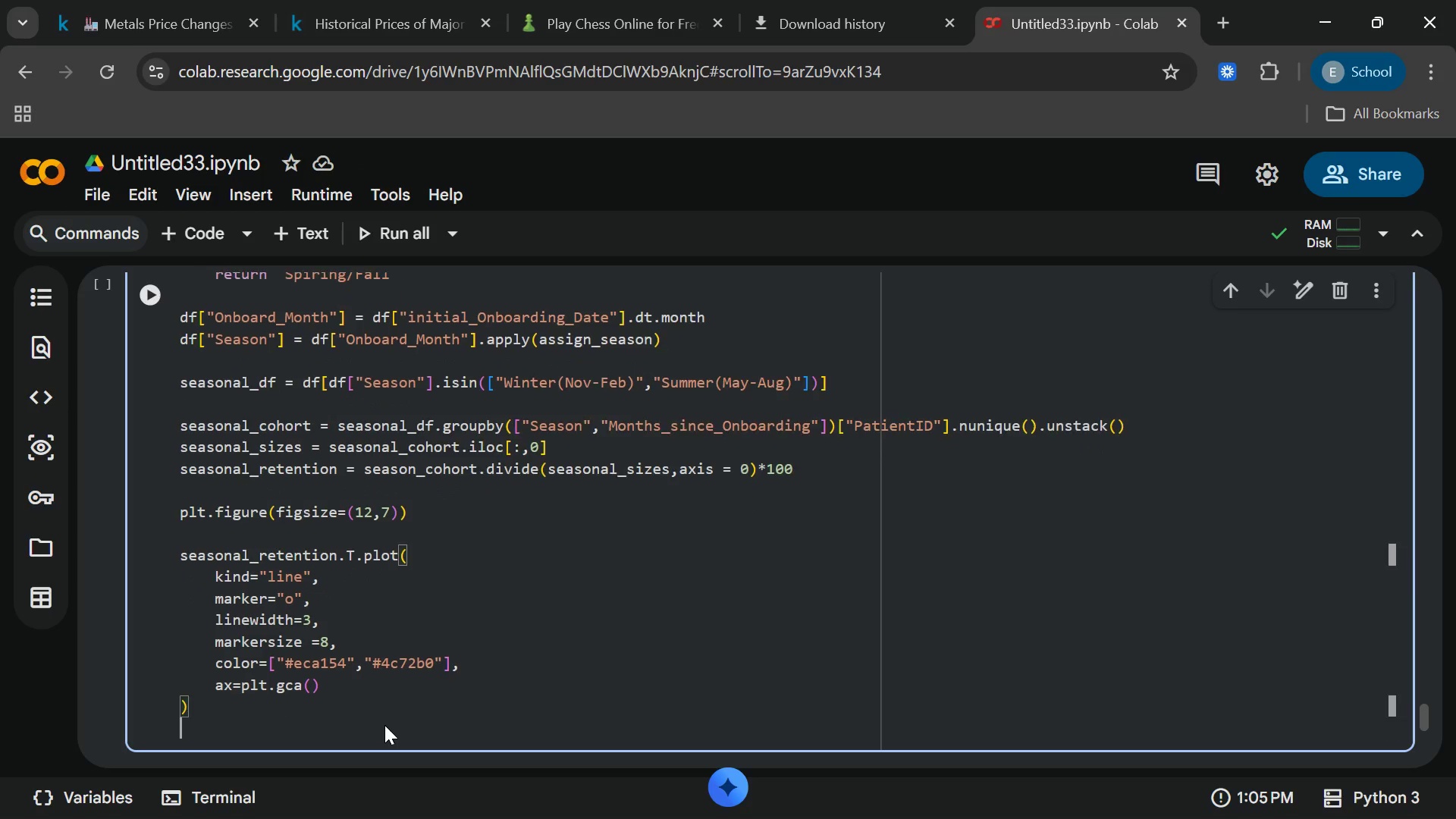 
key(Enter)
 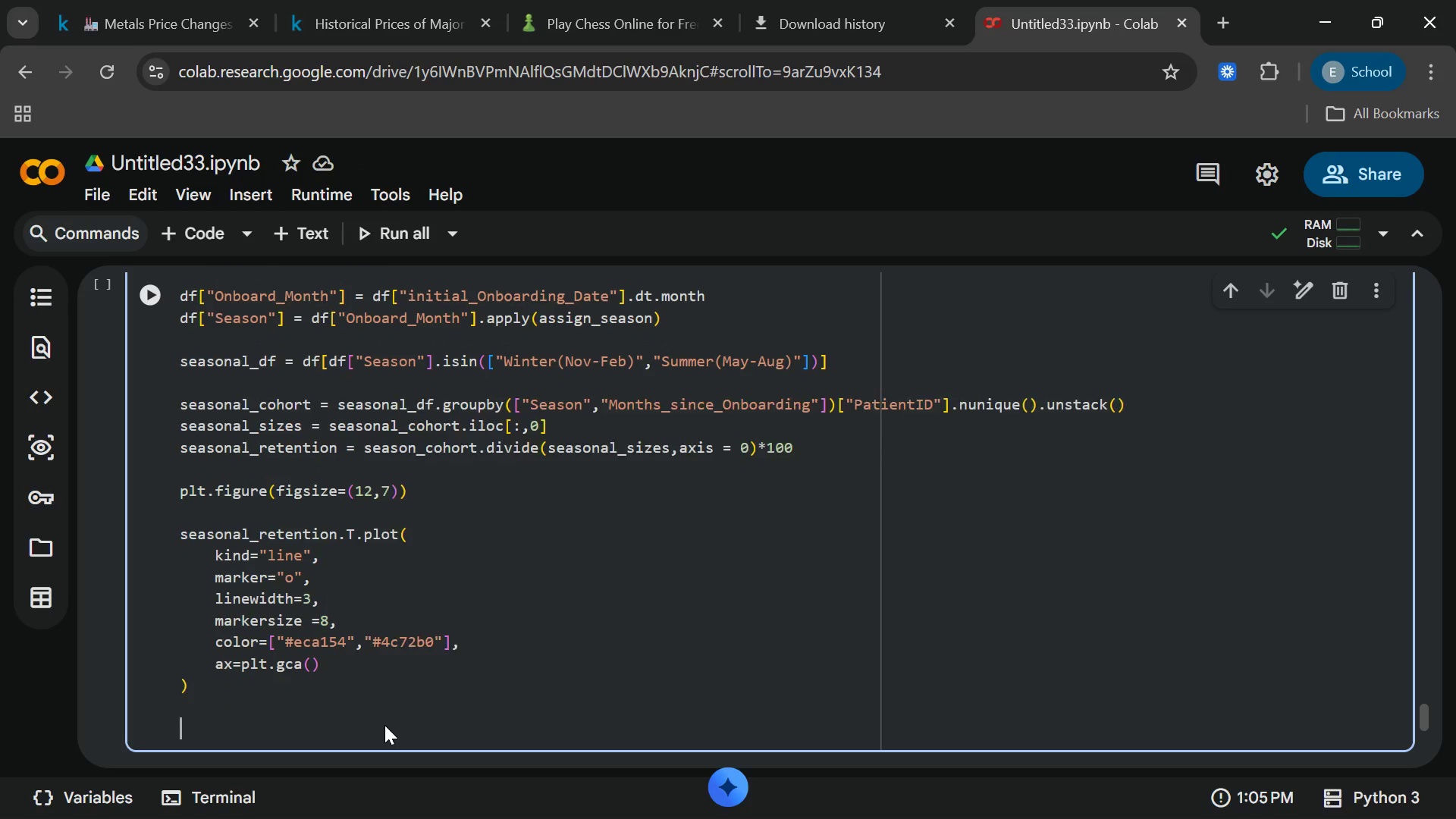 
key(Enter)
 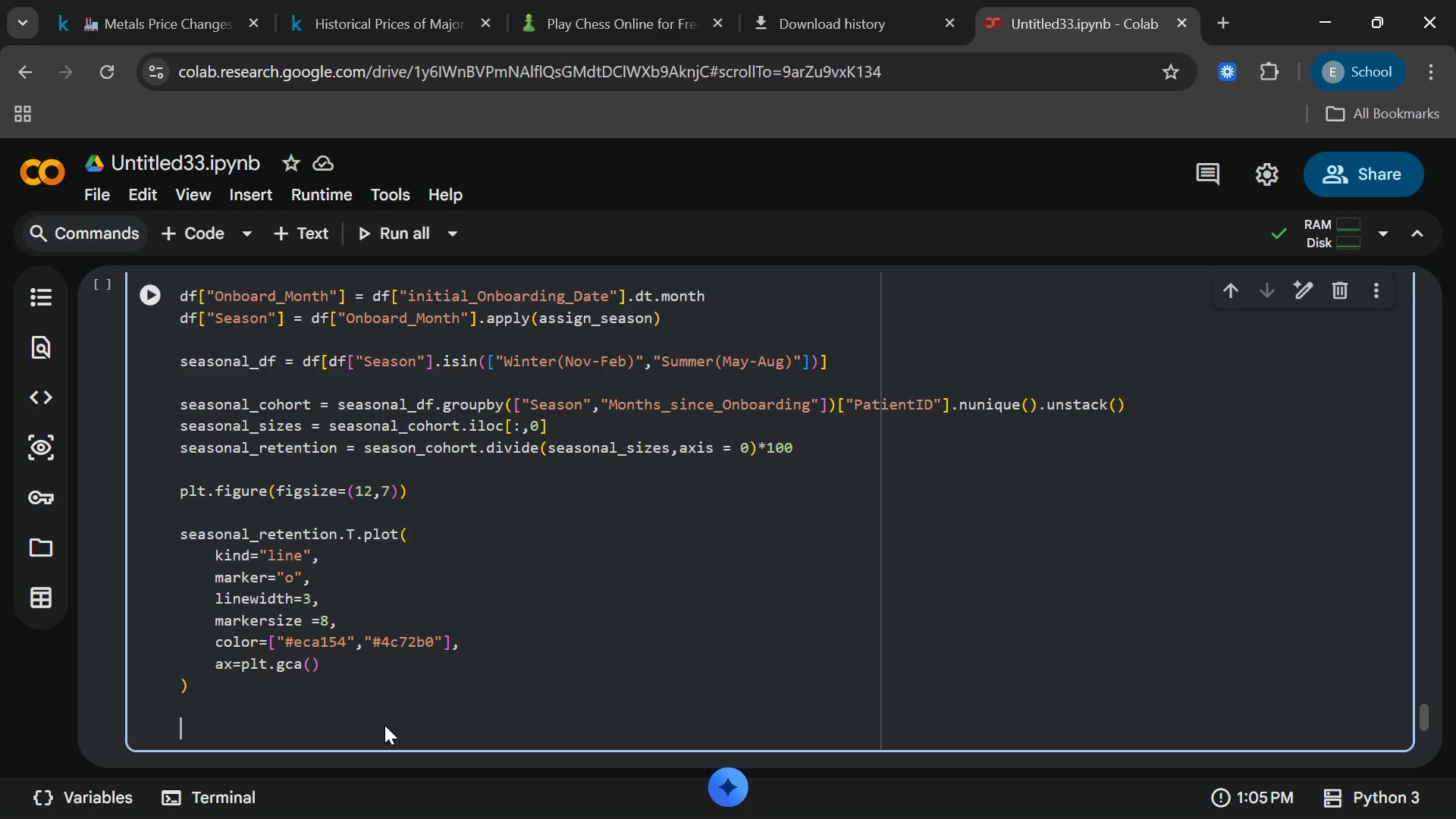 
type(plt)
 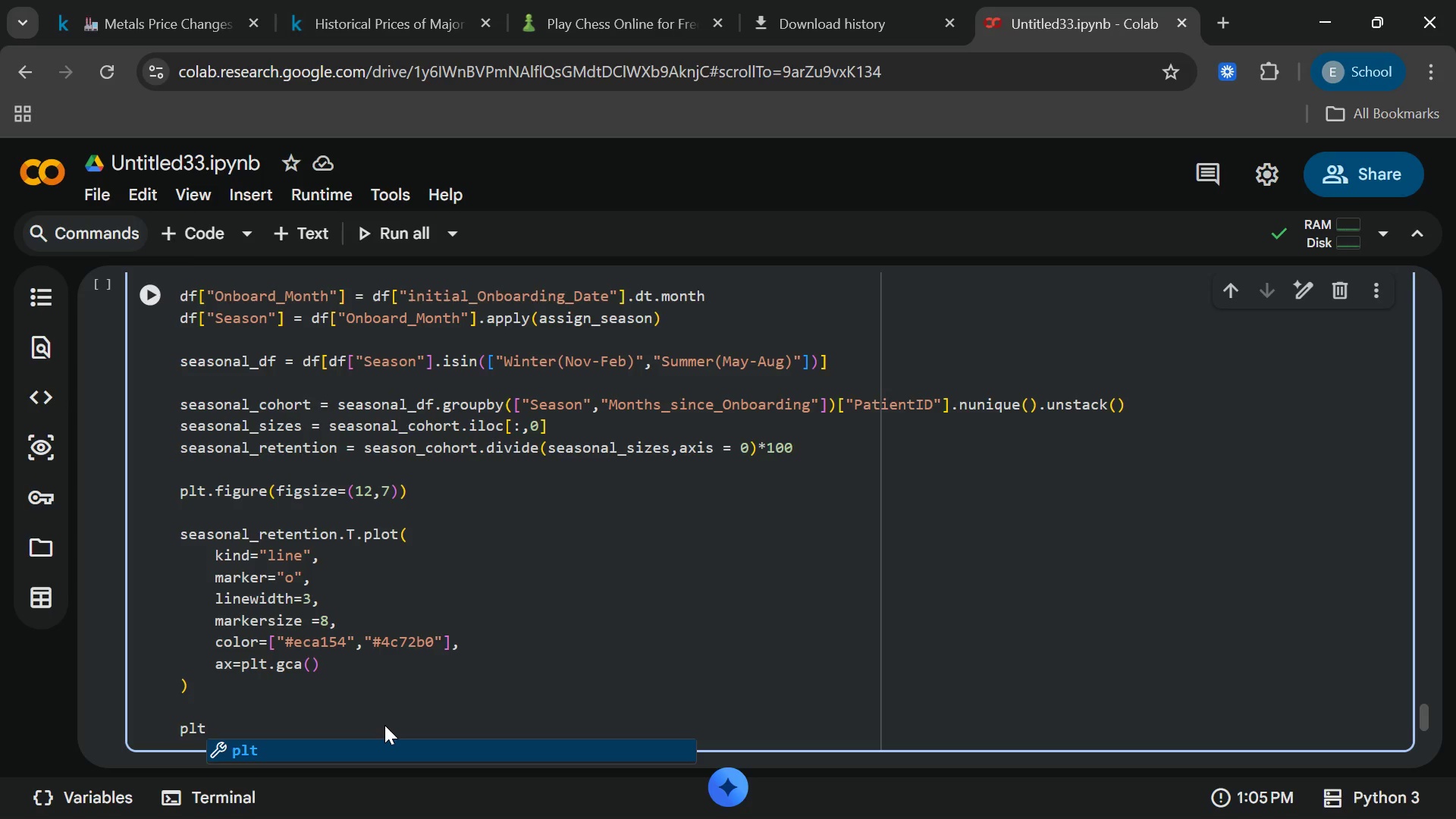 
wait(16.67)
 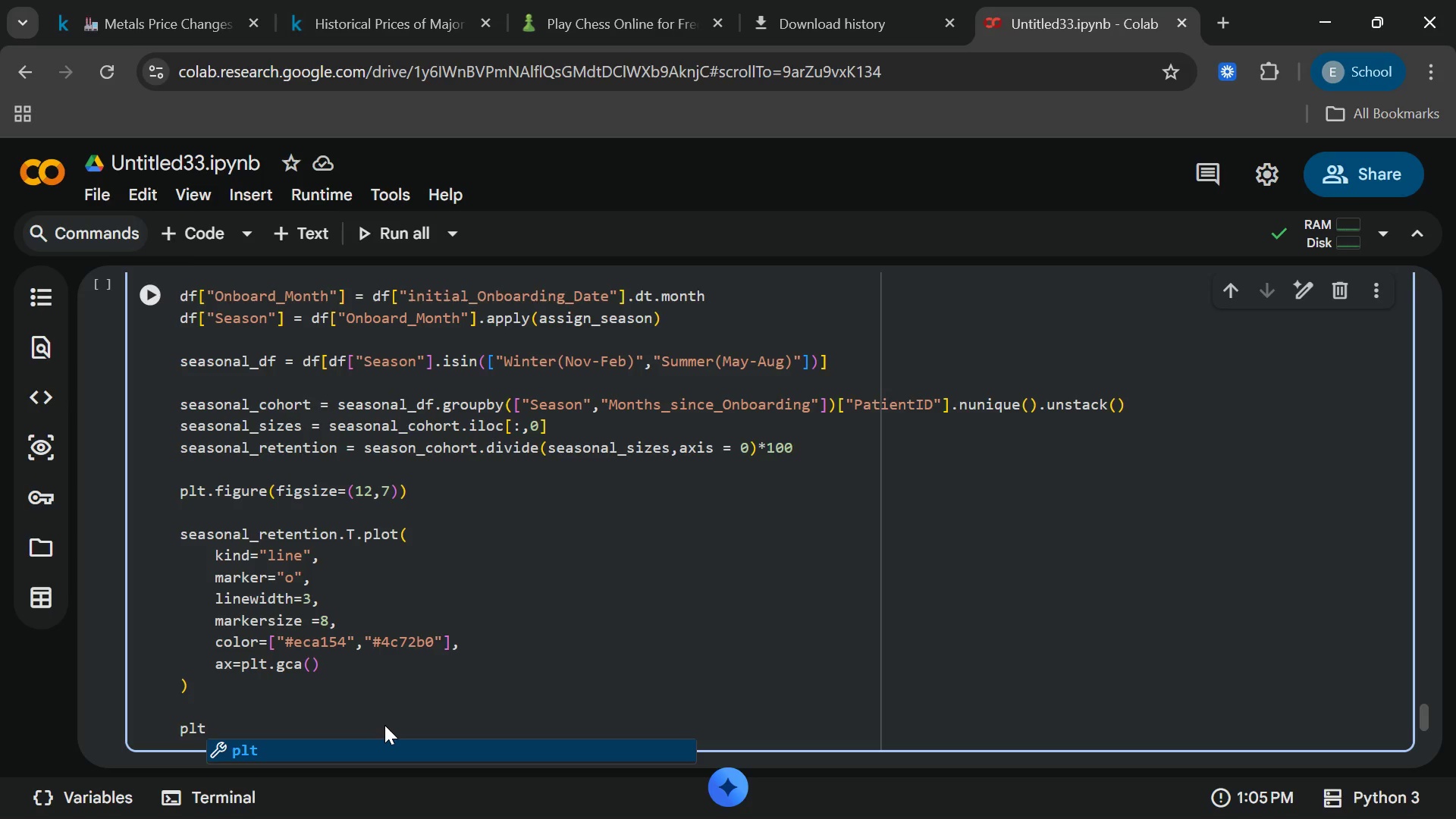 
type(.ile)
 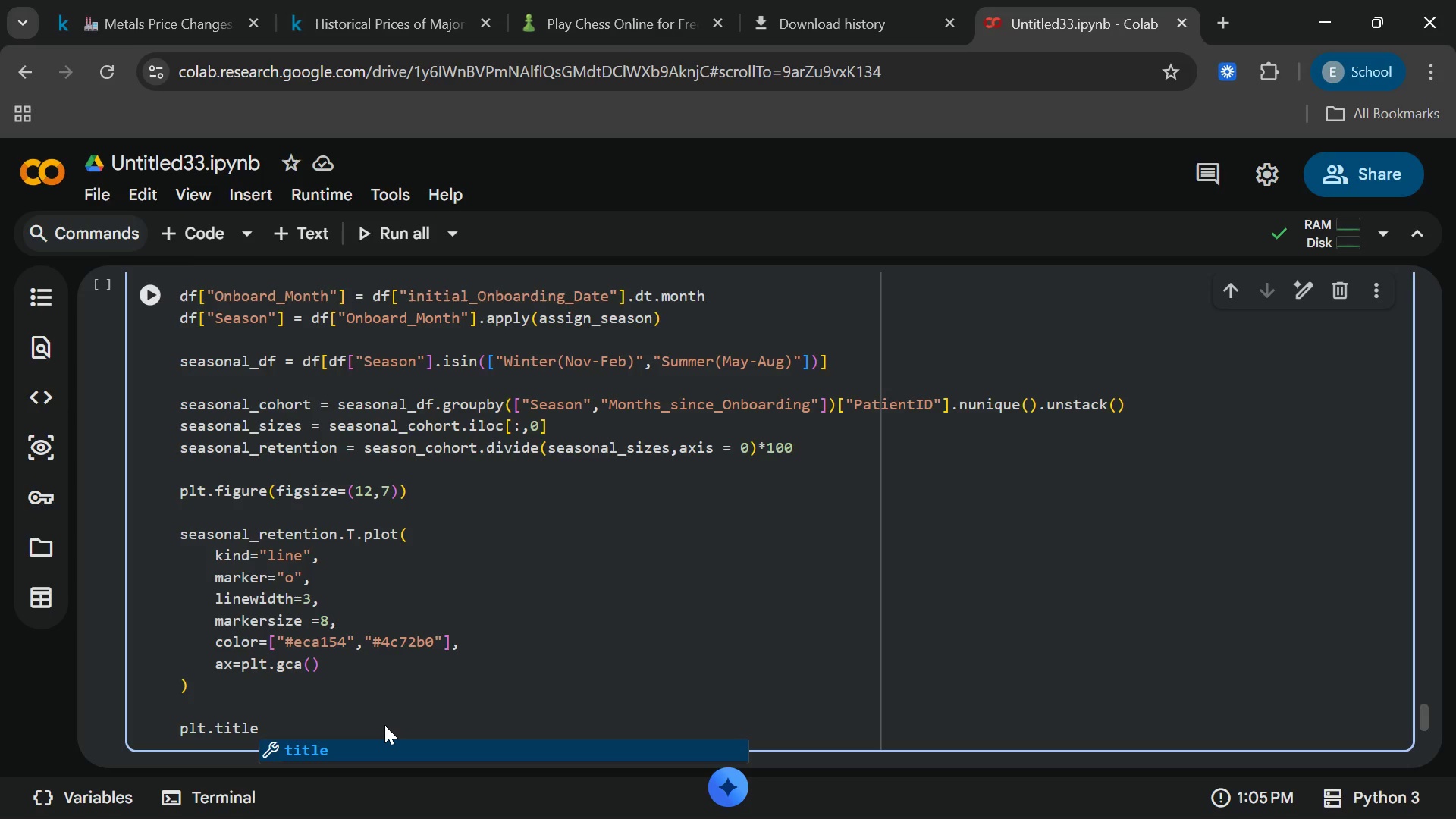 
hold_key(key=T, duration=0.38)
 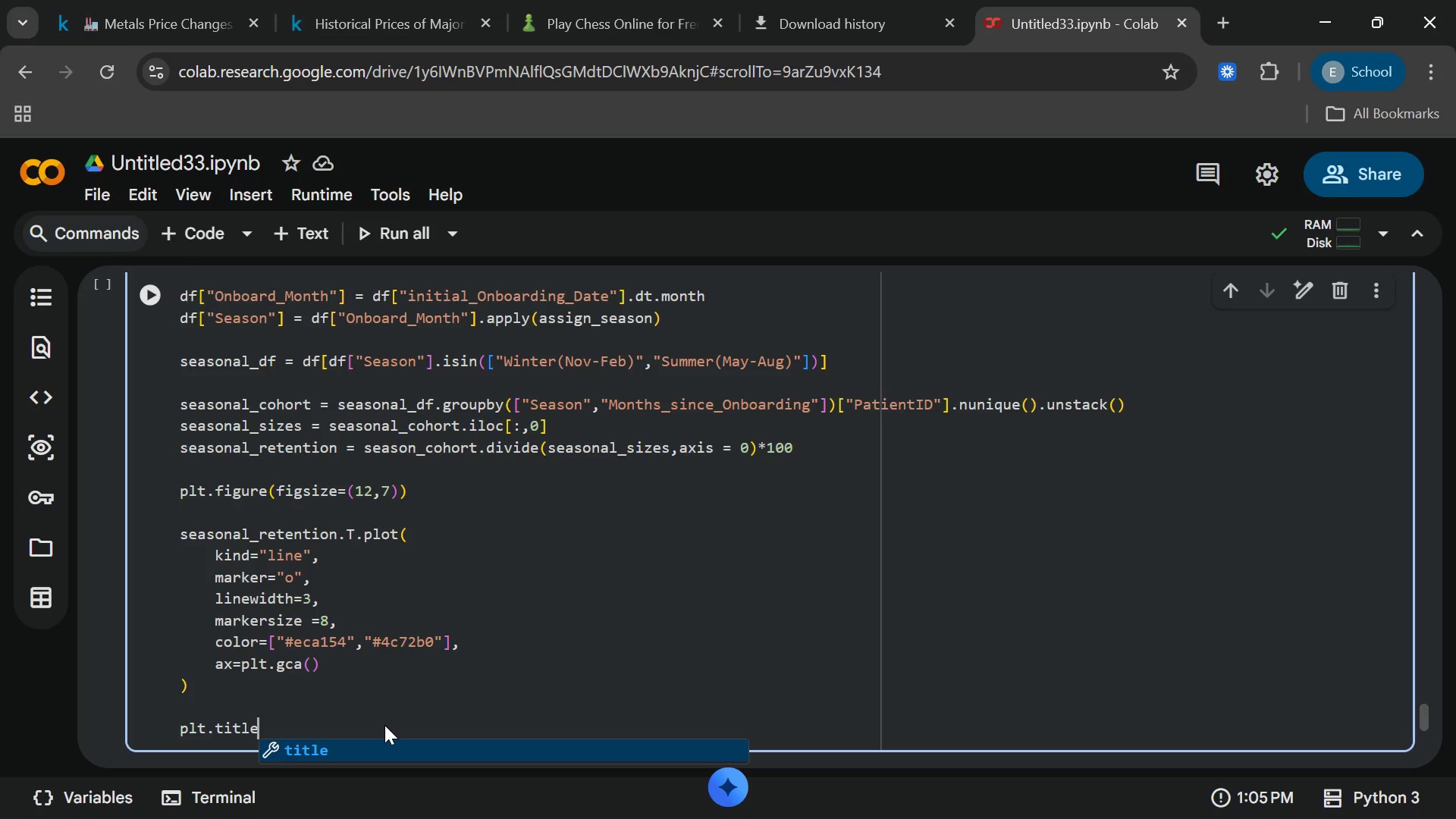 
key(Enter)
 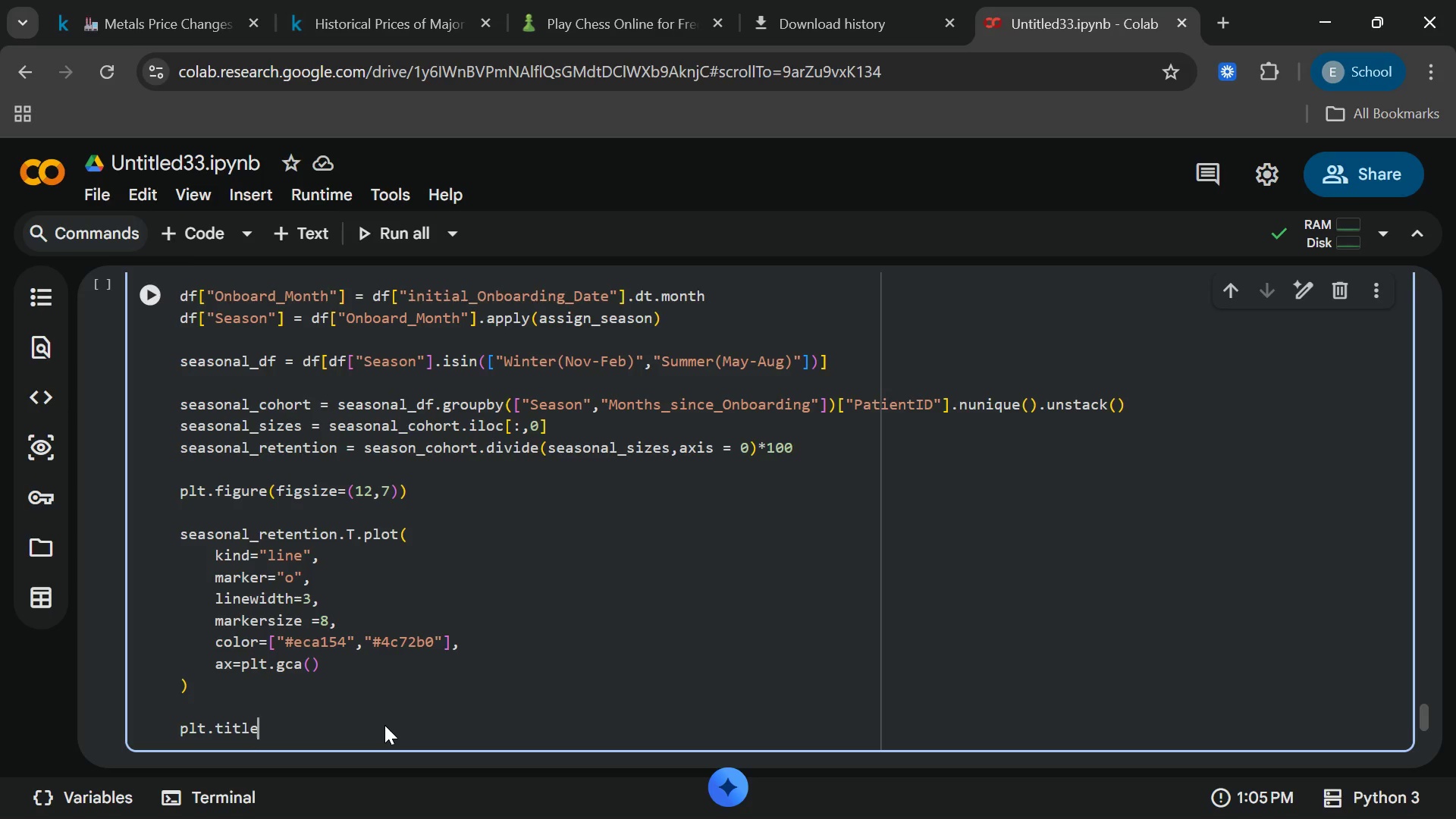 
type(("12-Month )
 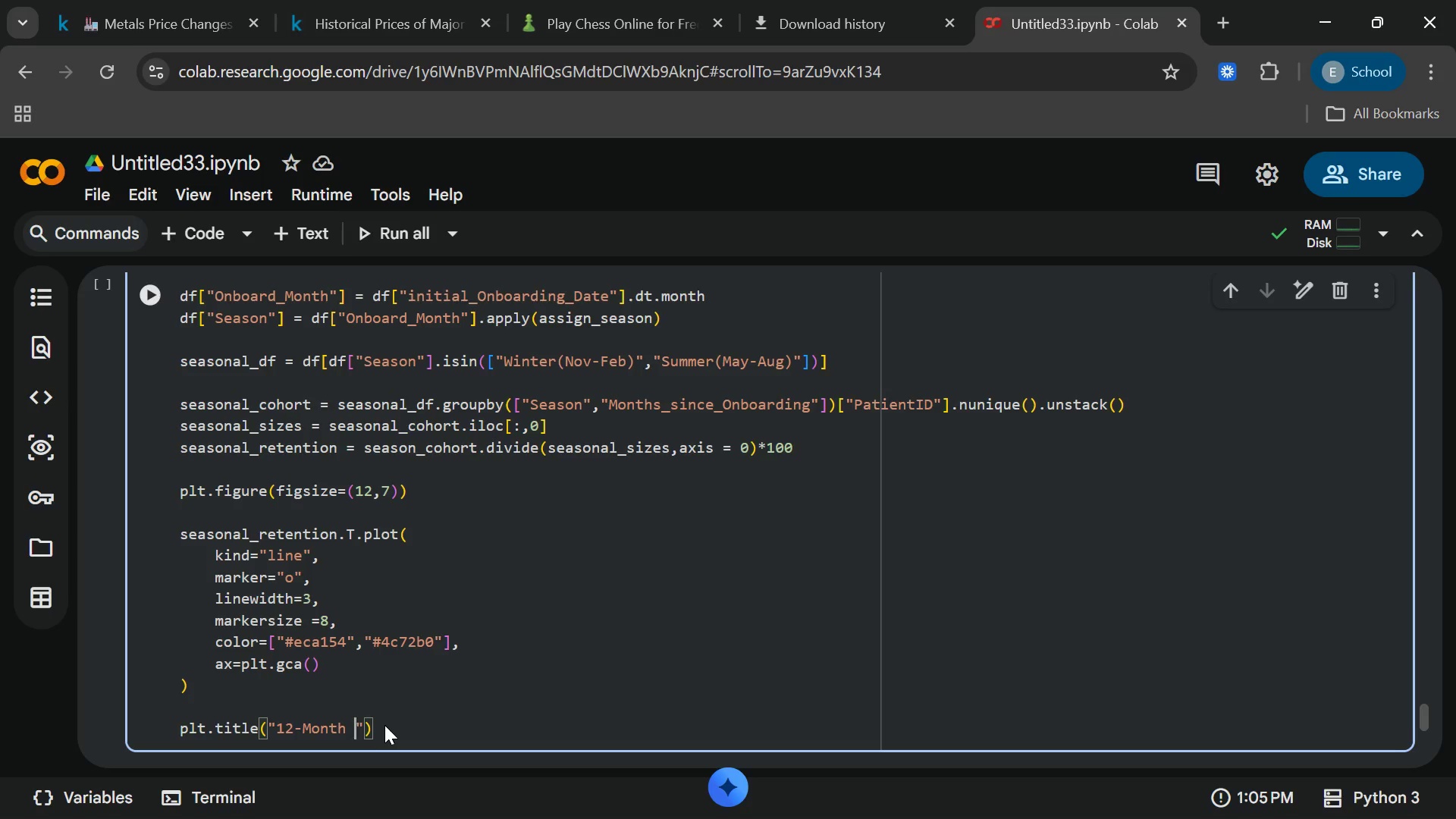 
wait(6.22)
 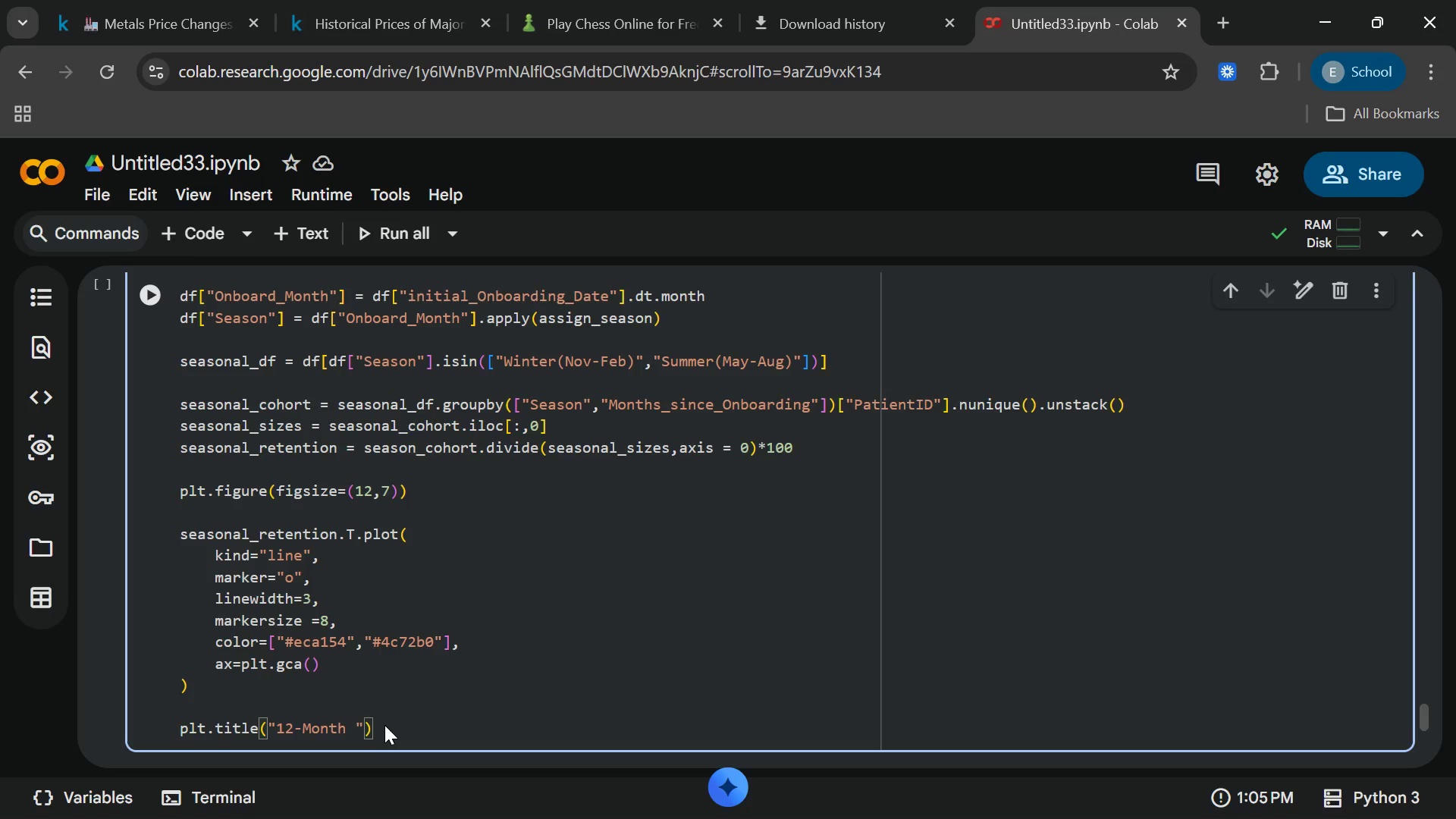 
left_click([1326, 815])
 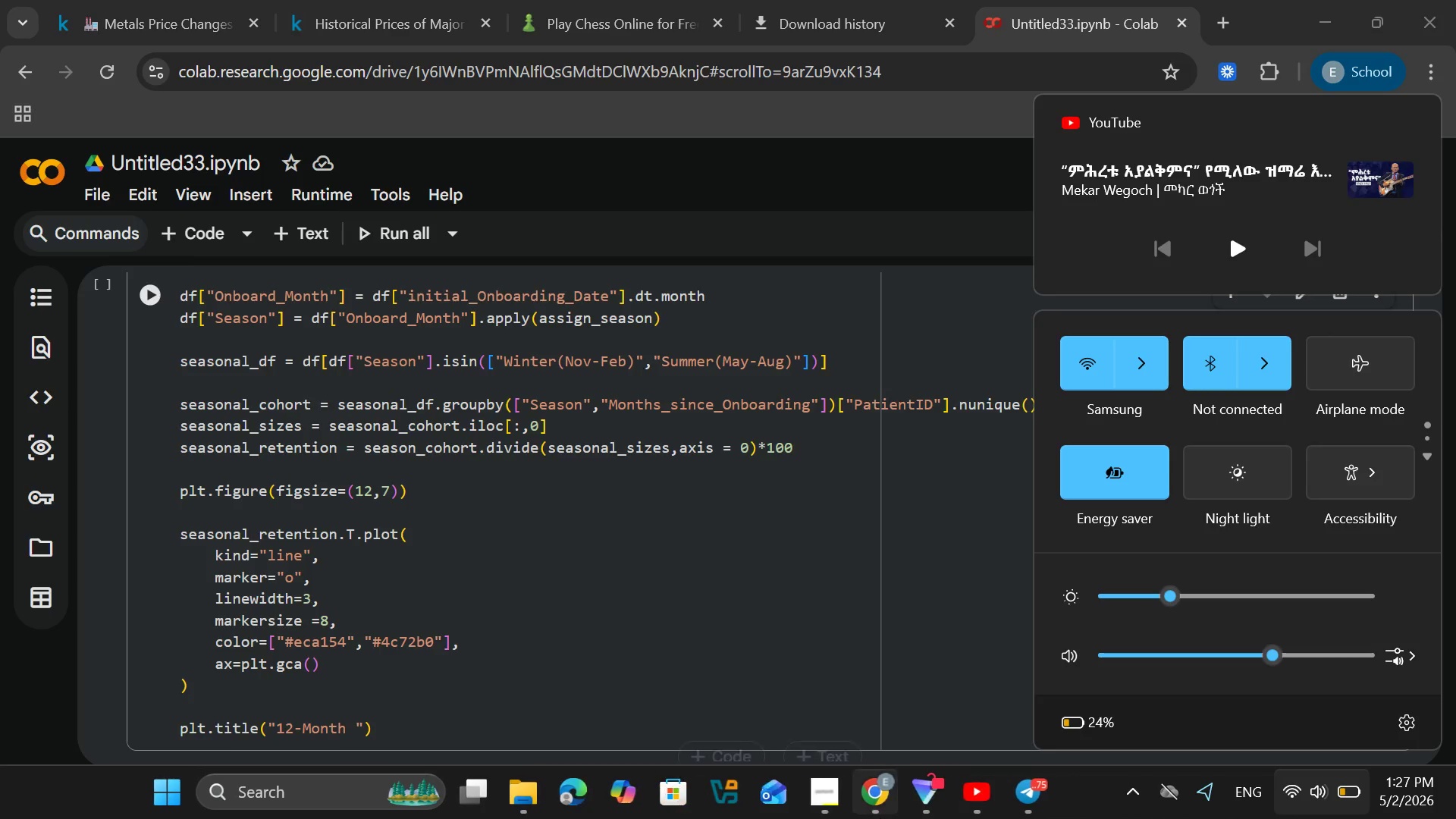 
left_click([825, 804])